 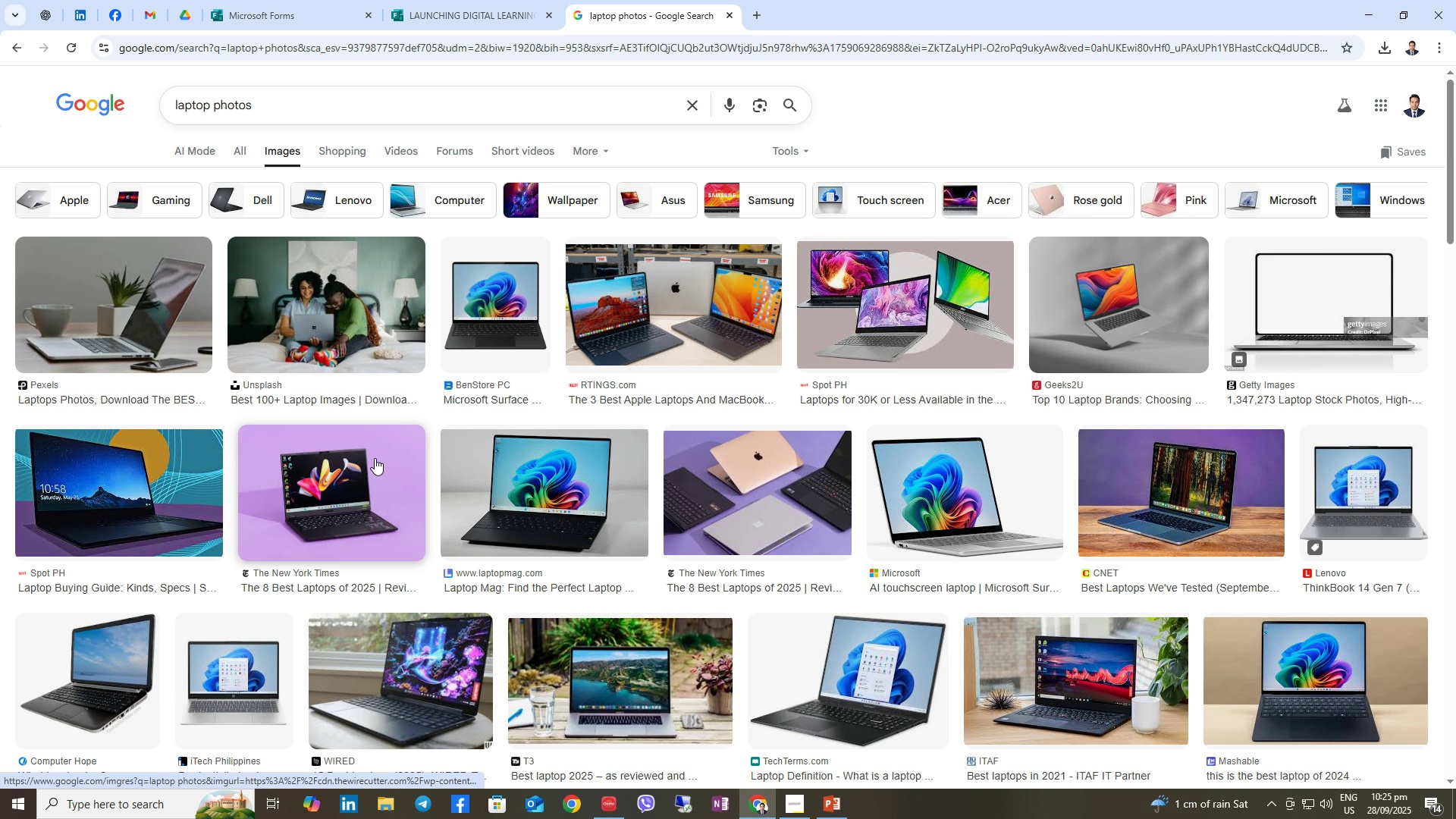 
scroll: coordinate [379, 482], scroll_direction: down, amount: 5.0
 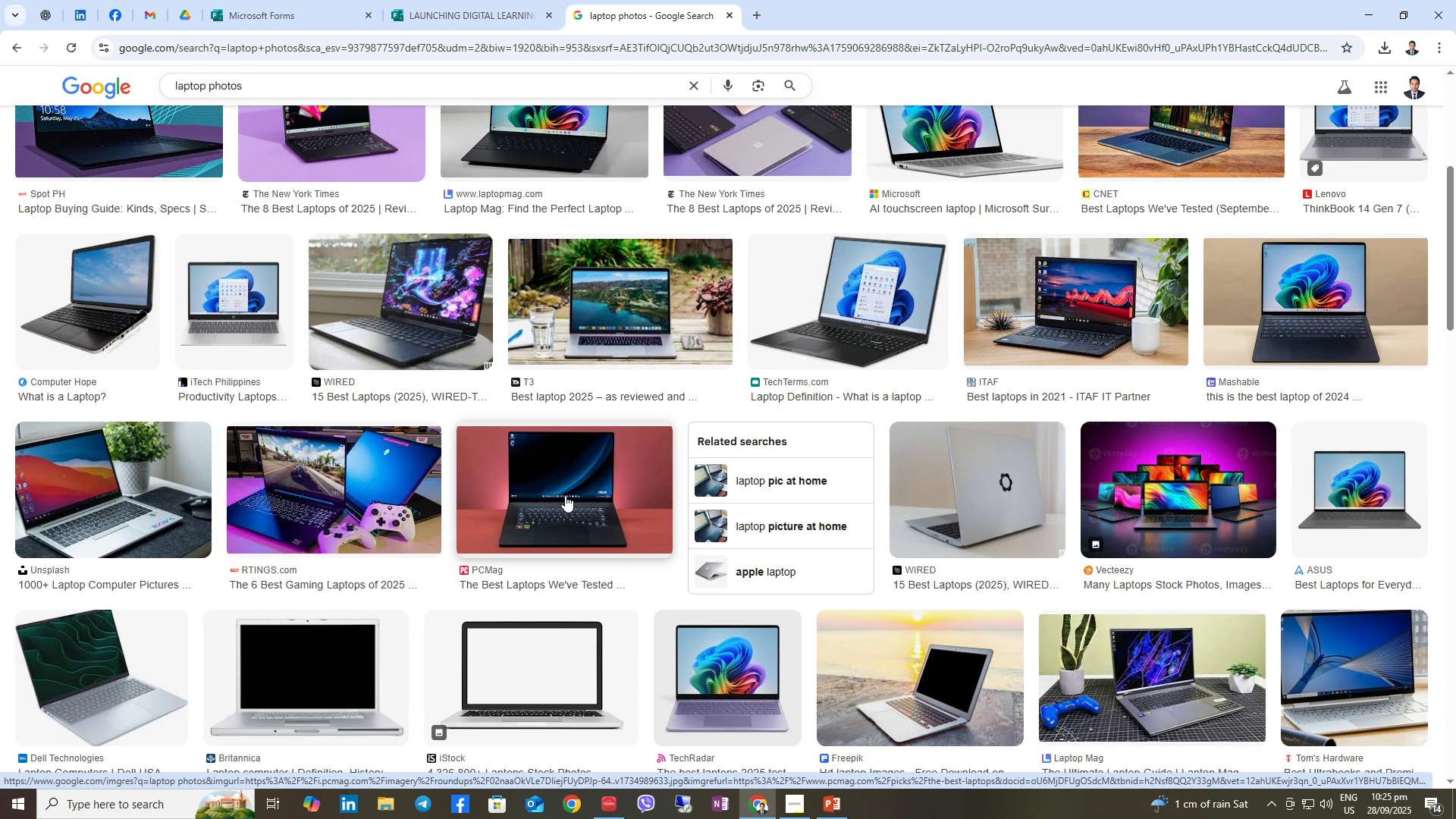 
left_click([565, 495])
 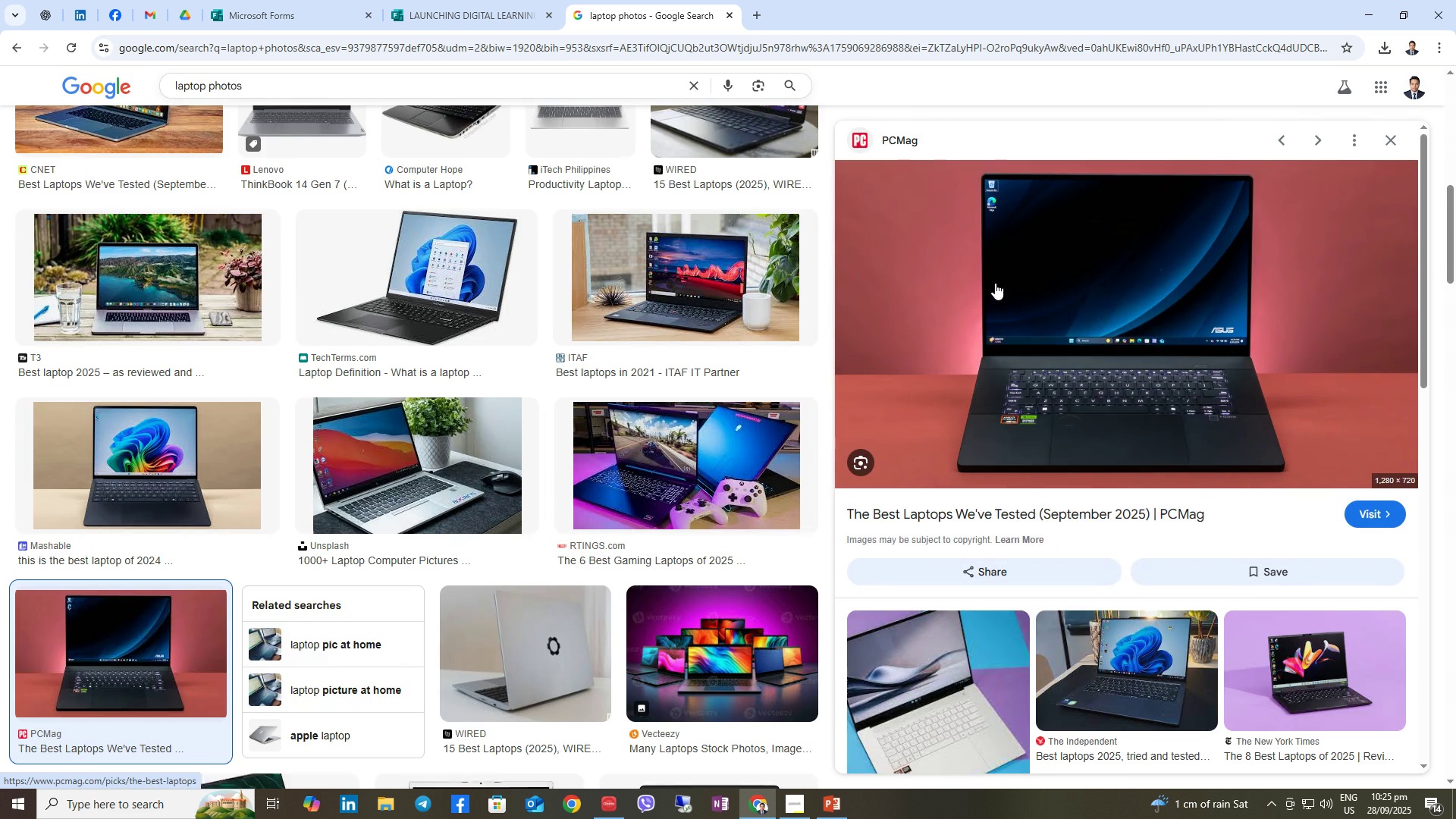 
right_click([995, 283])
 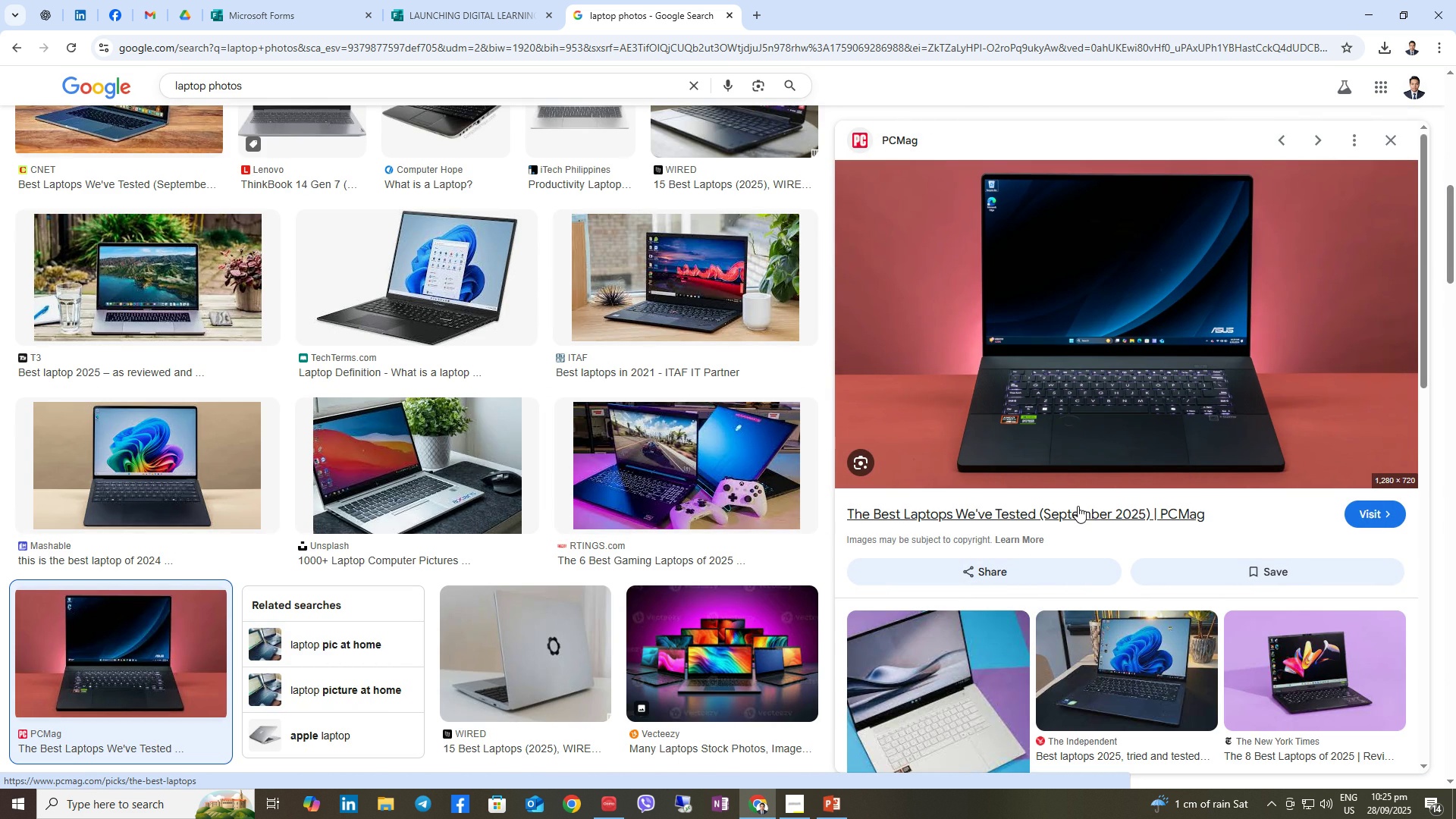 
left_click([1078, 506])
 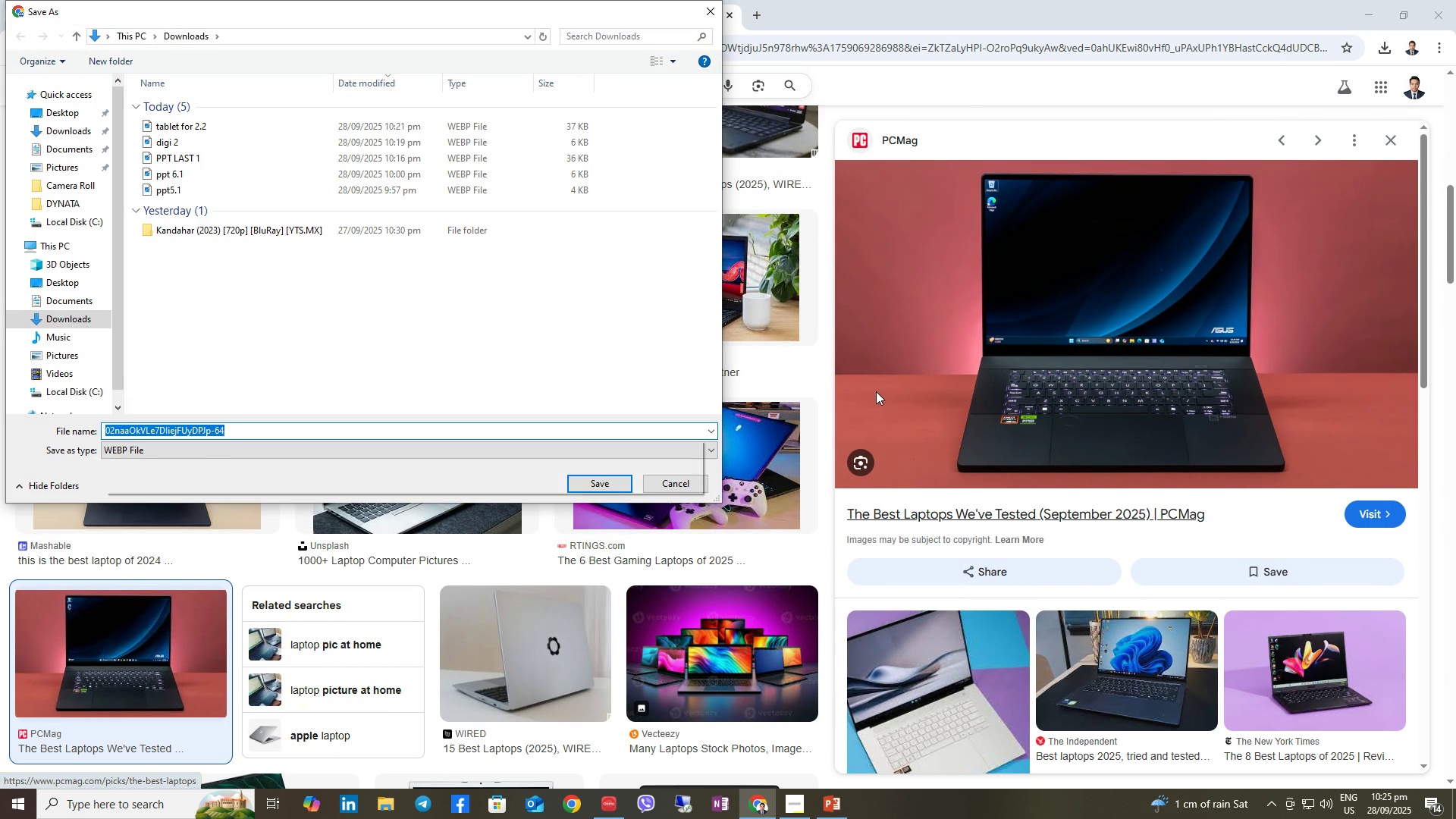 
type(laptop 2.0)
 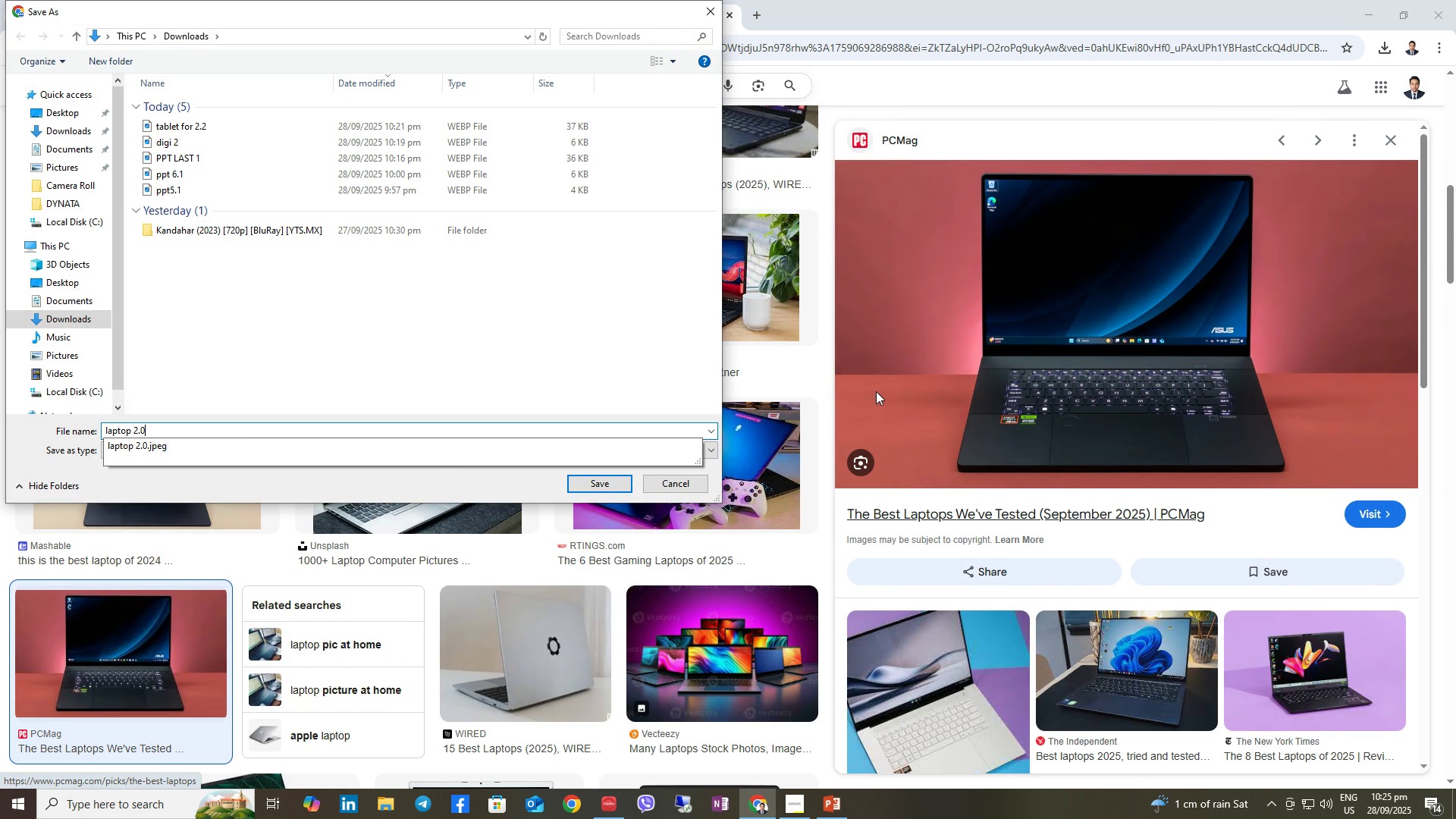 
key(Enter)
 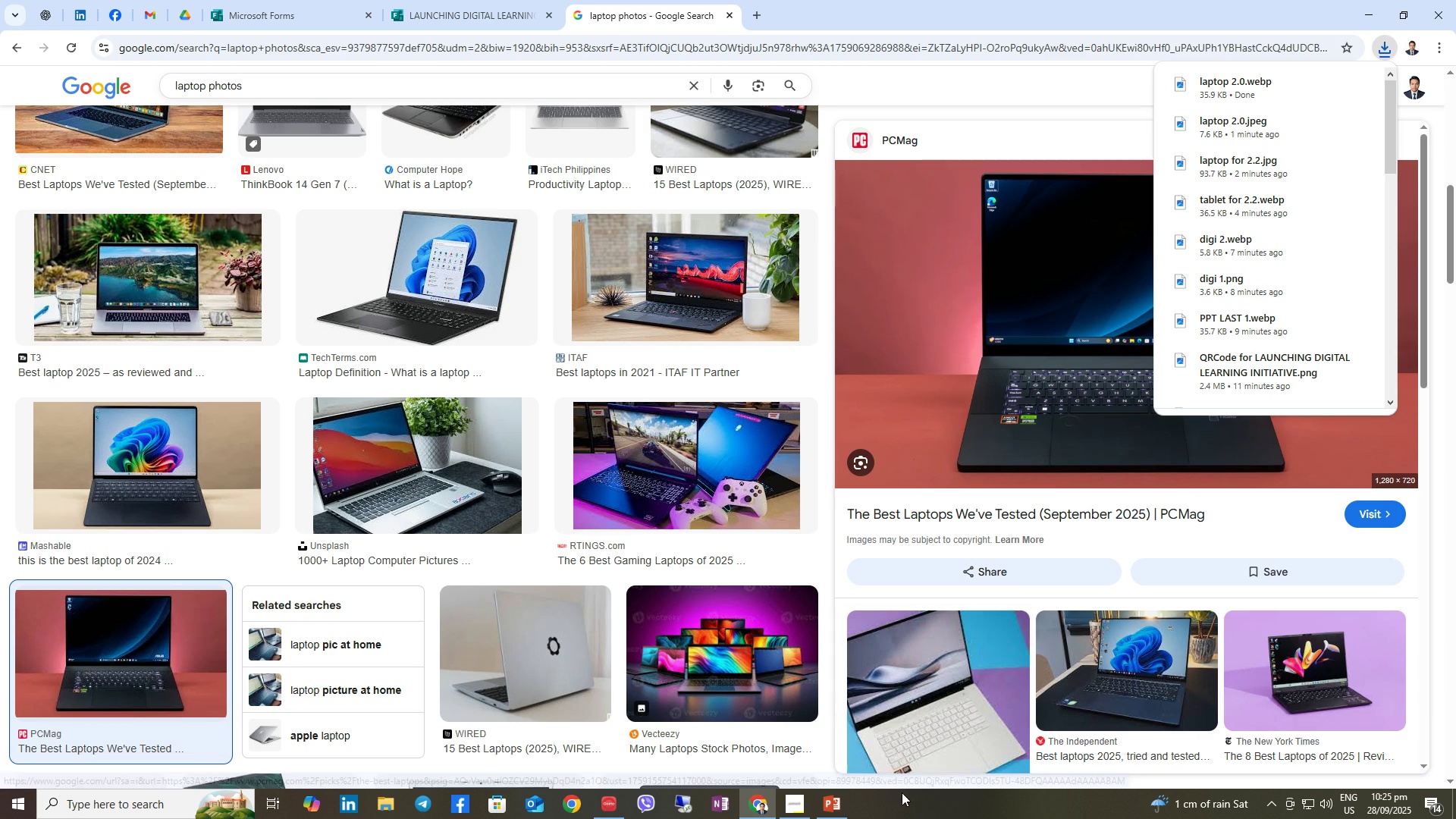 
left_click([843, 812])
 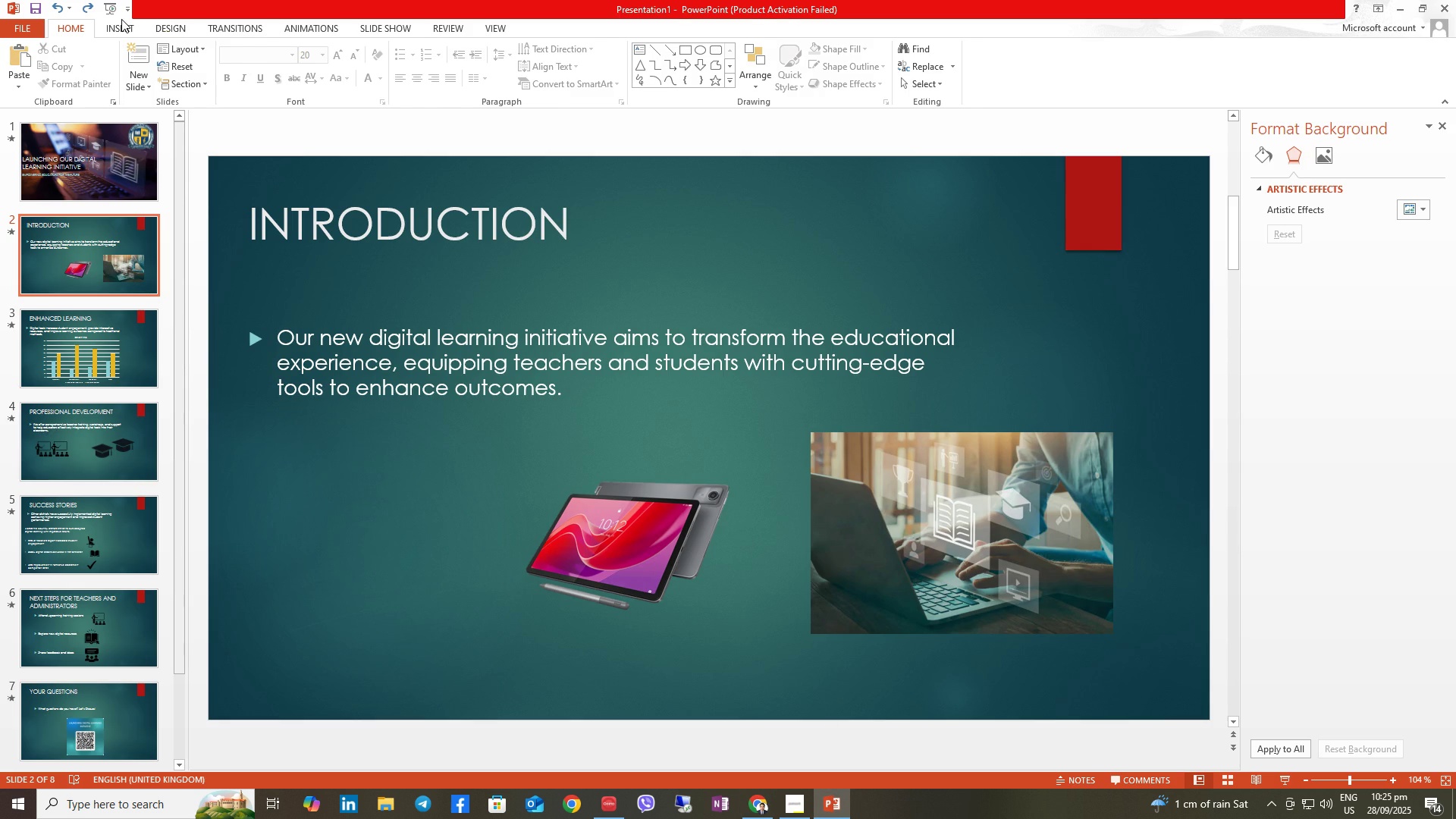 
double_click([123, 30])
 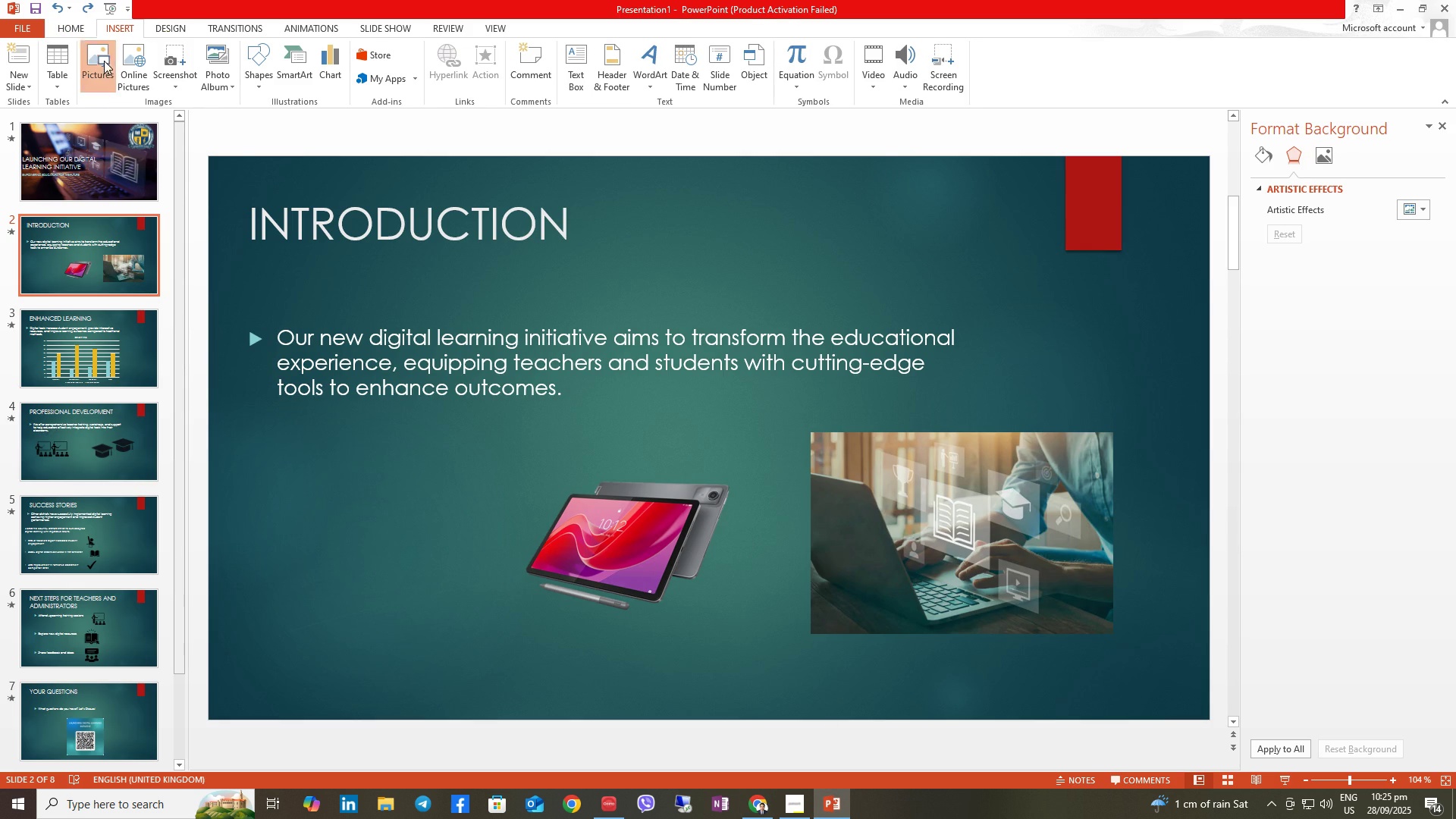 
left_click([104, 61])
 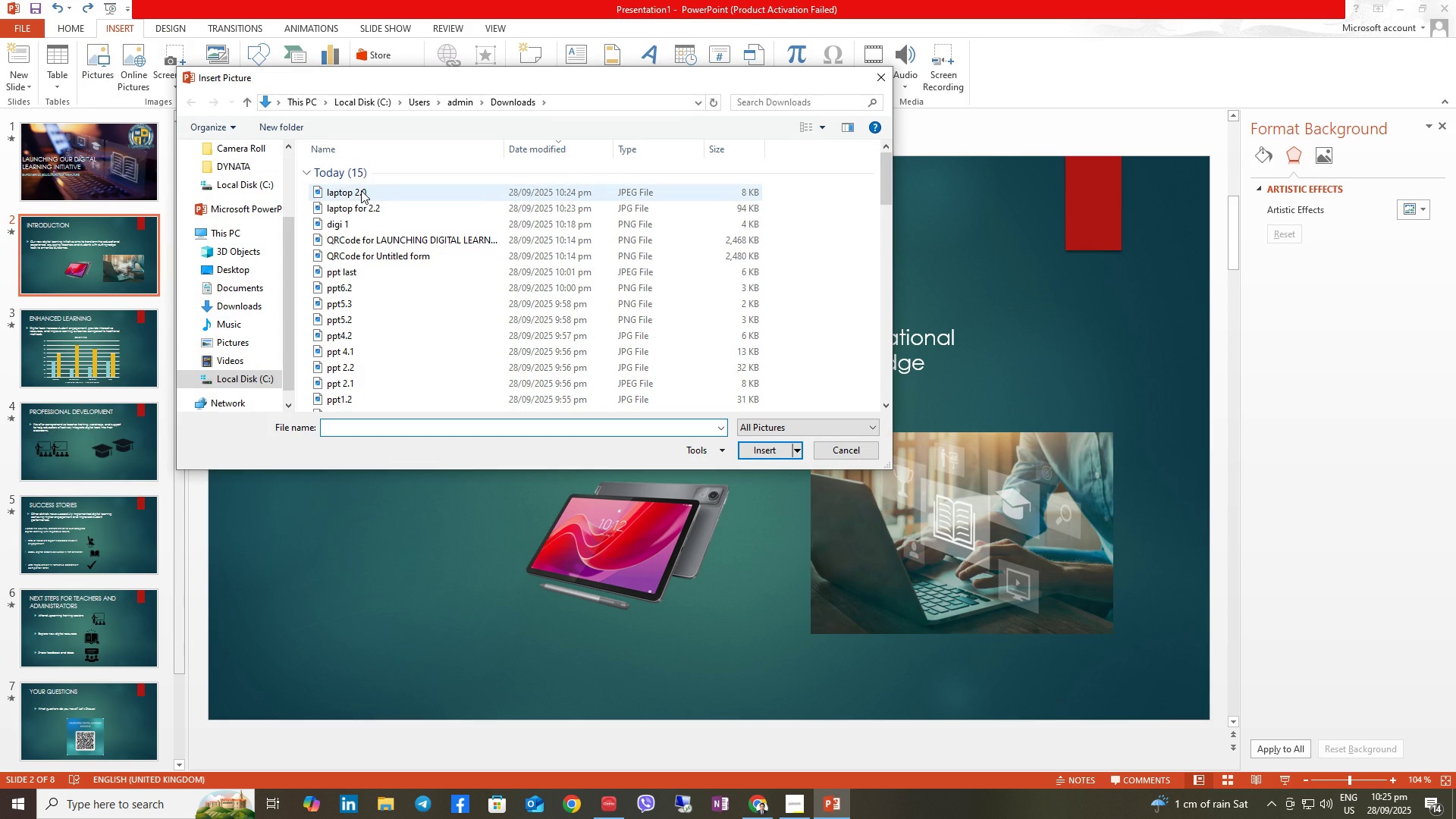 
left_click([361, 190])
 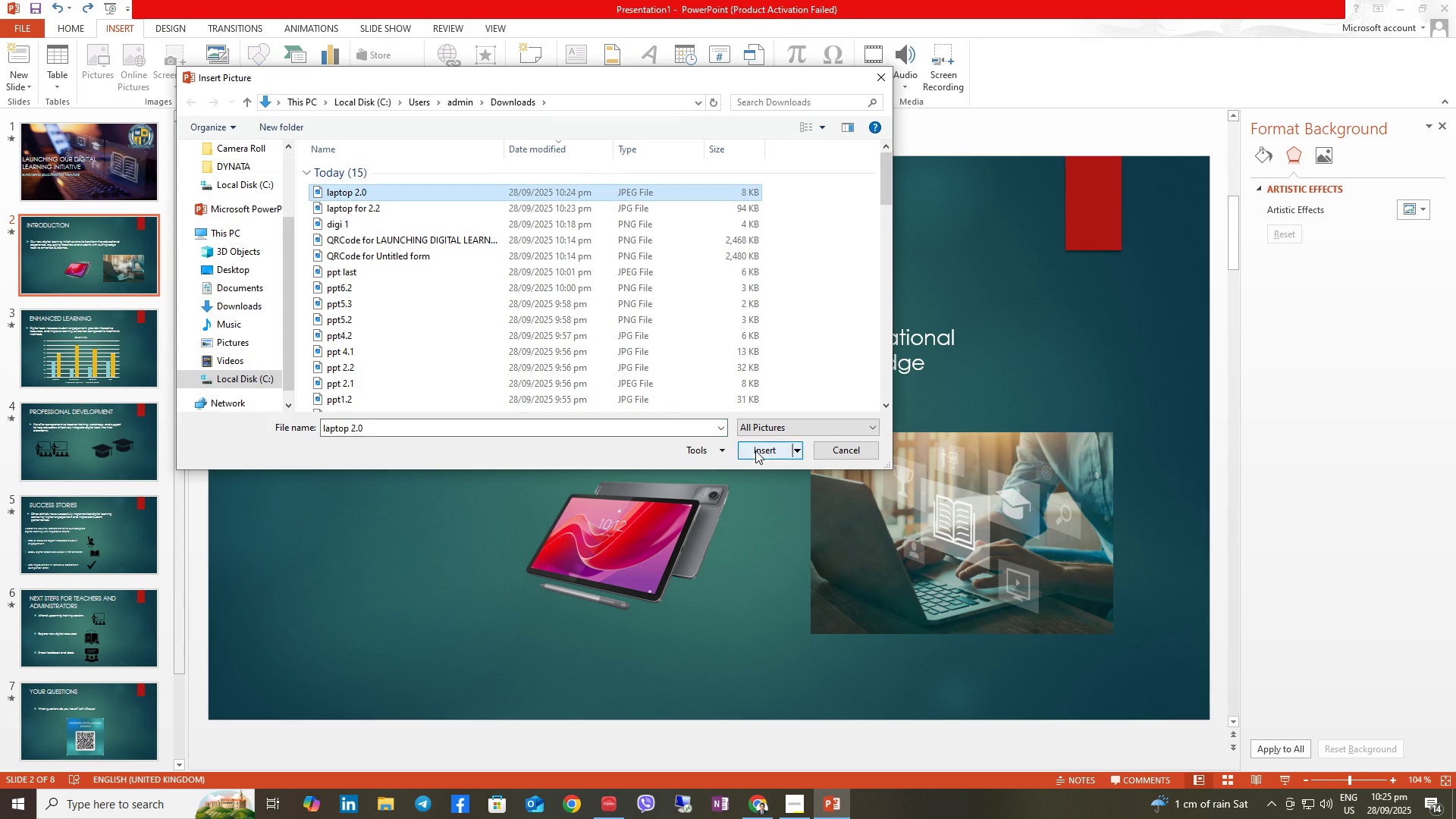 
left_click([755, 450])
 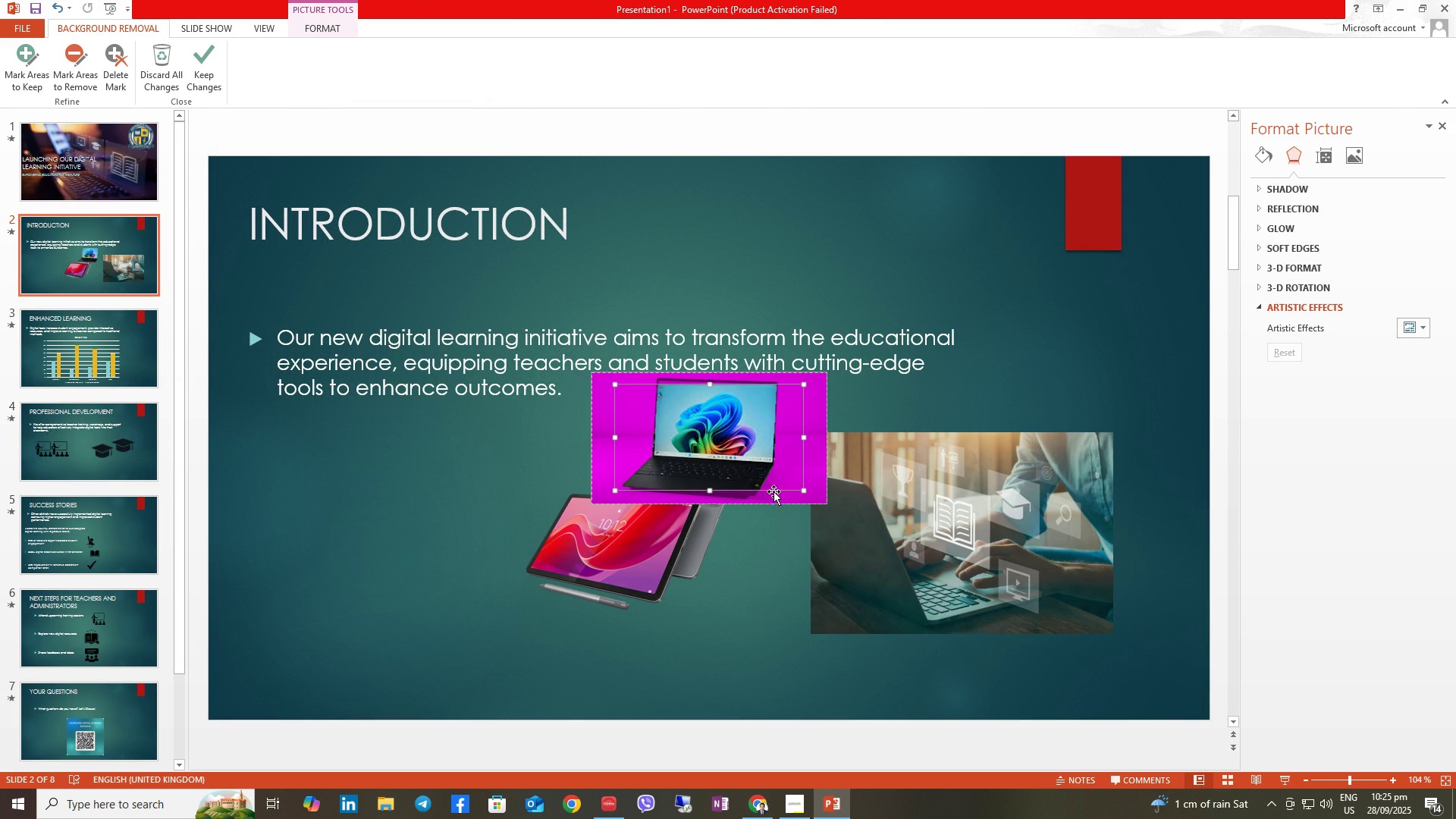 
right_click([775, 418])
 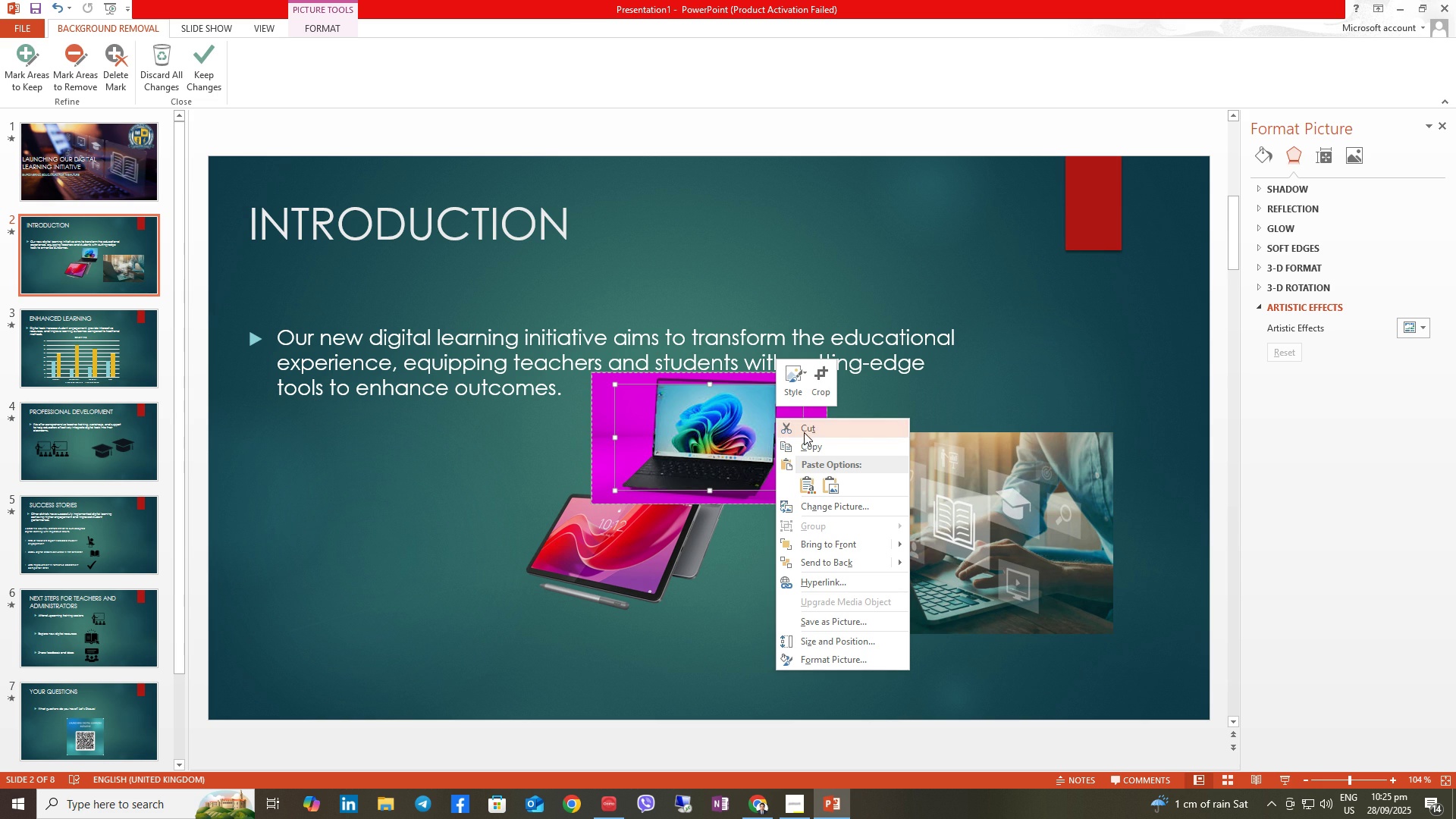 
left_click([805, 431])